 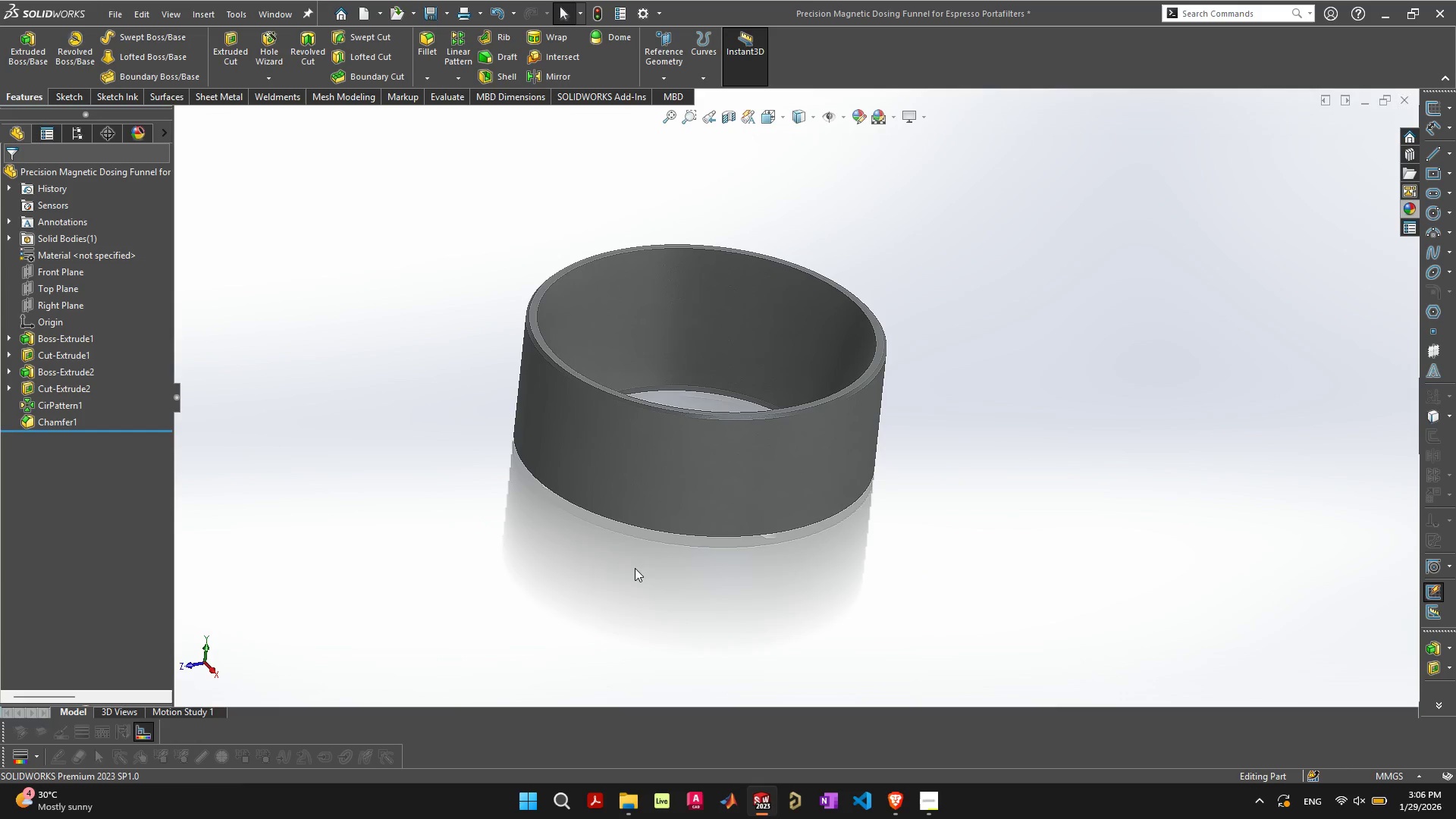 
scroll: coordinate [805, 535], scroll_direction: none, amount: 0.0
 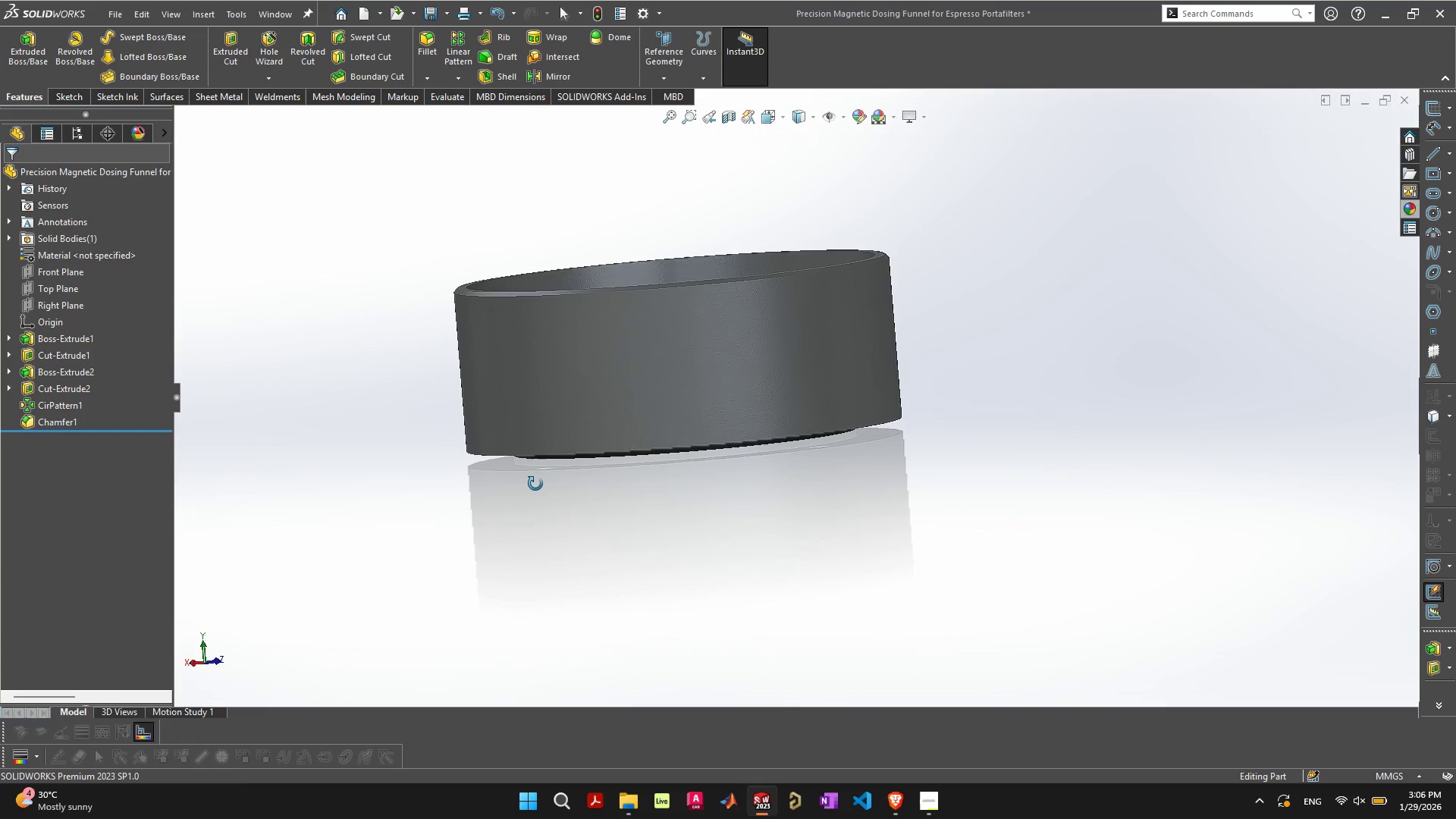 
scroll: coordinate [758, 325], scroll_direction: up, amount: 3.0
 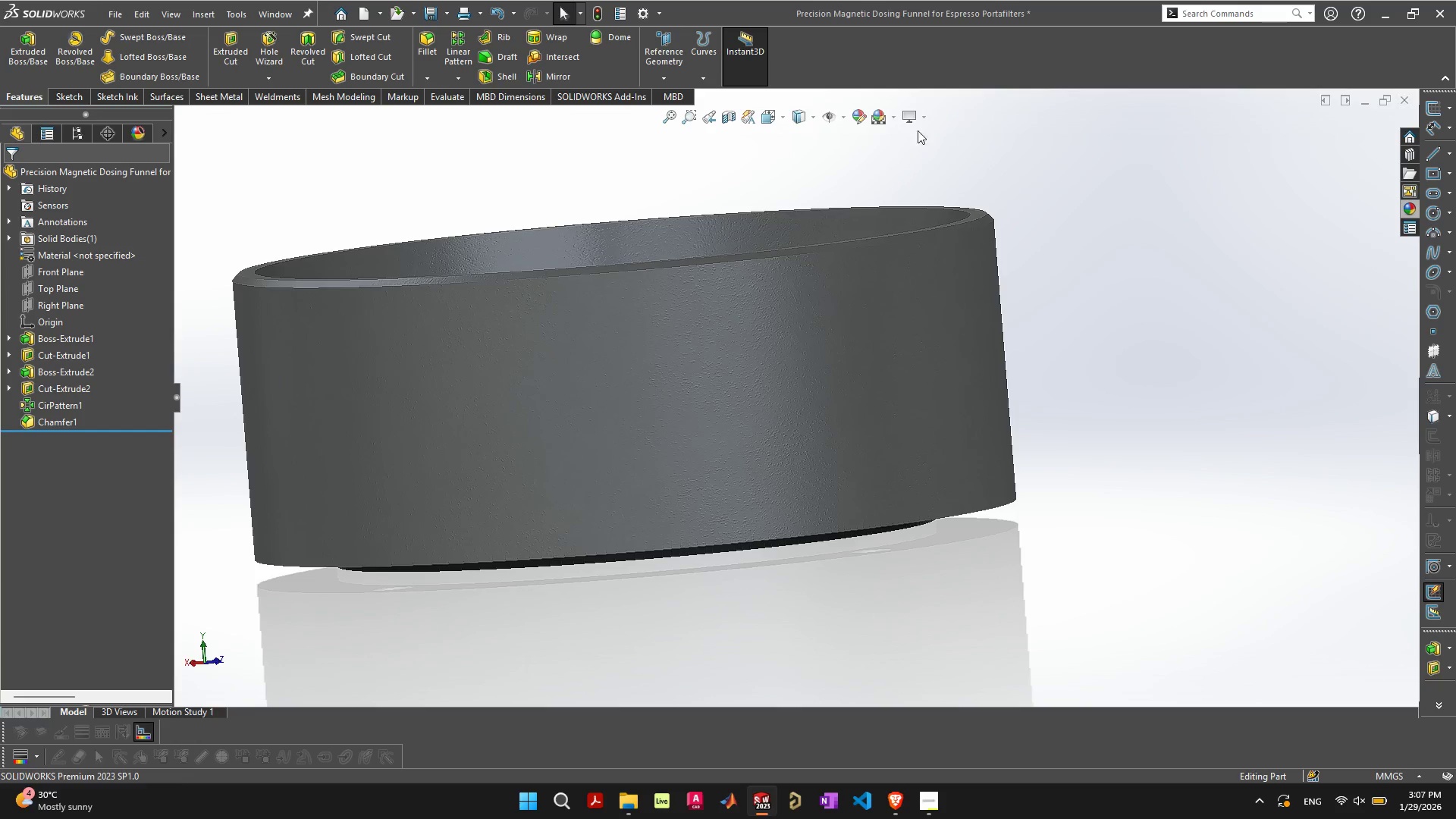 
left_click([924, 121])
 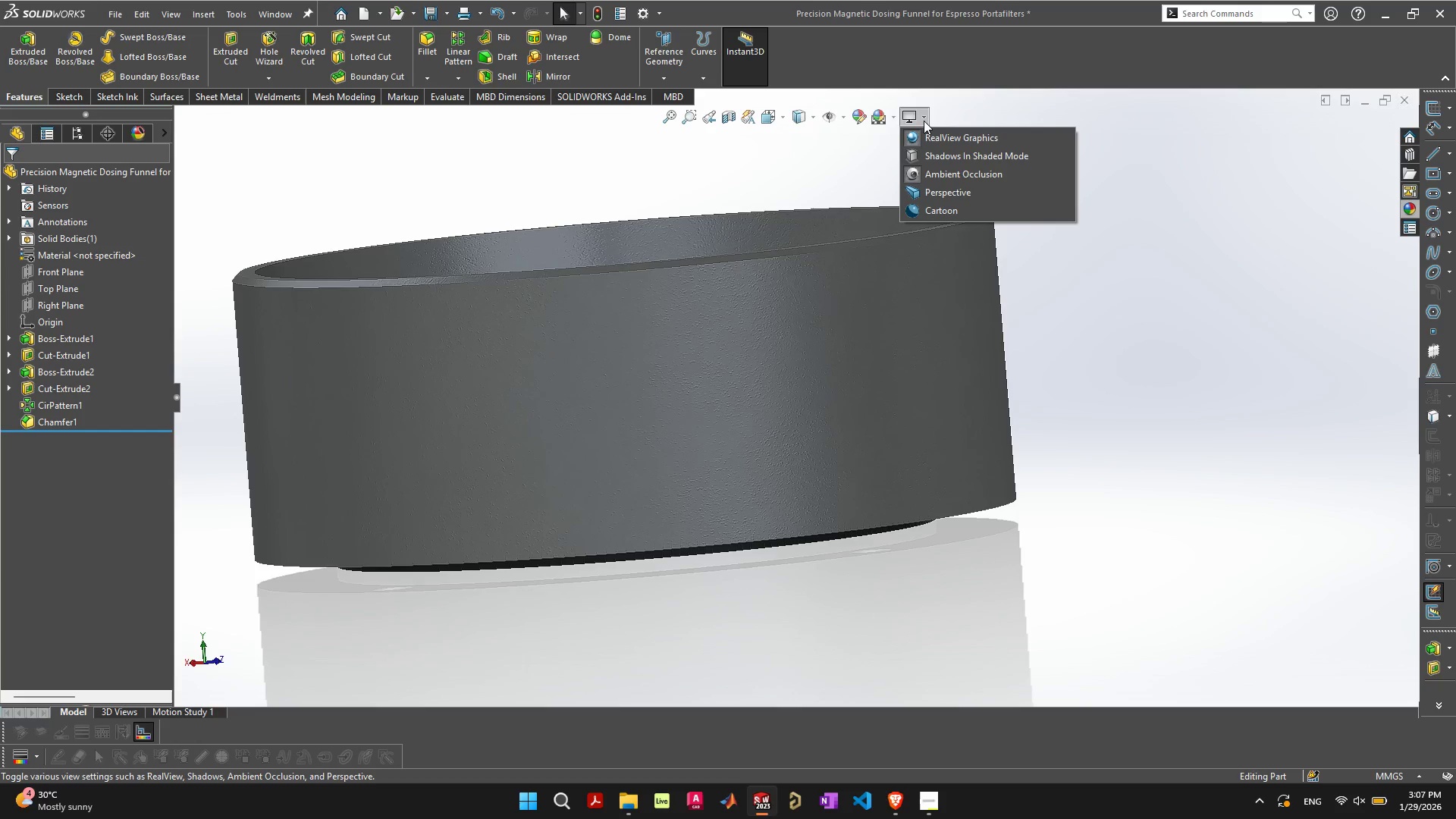 
left_click([970, 187])